 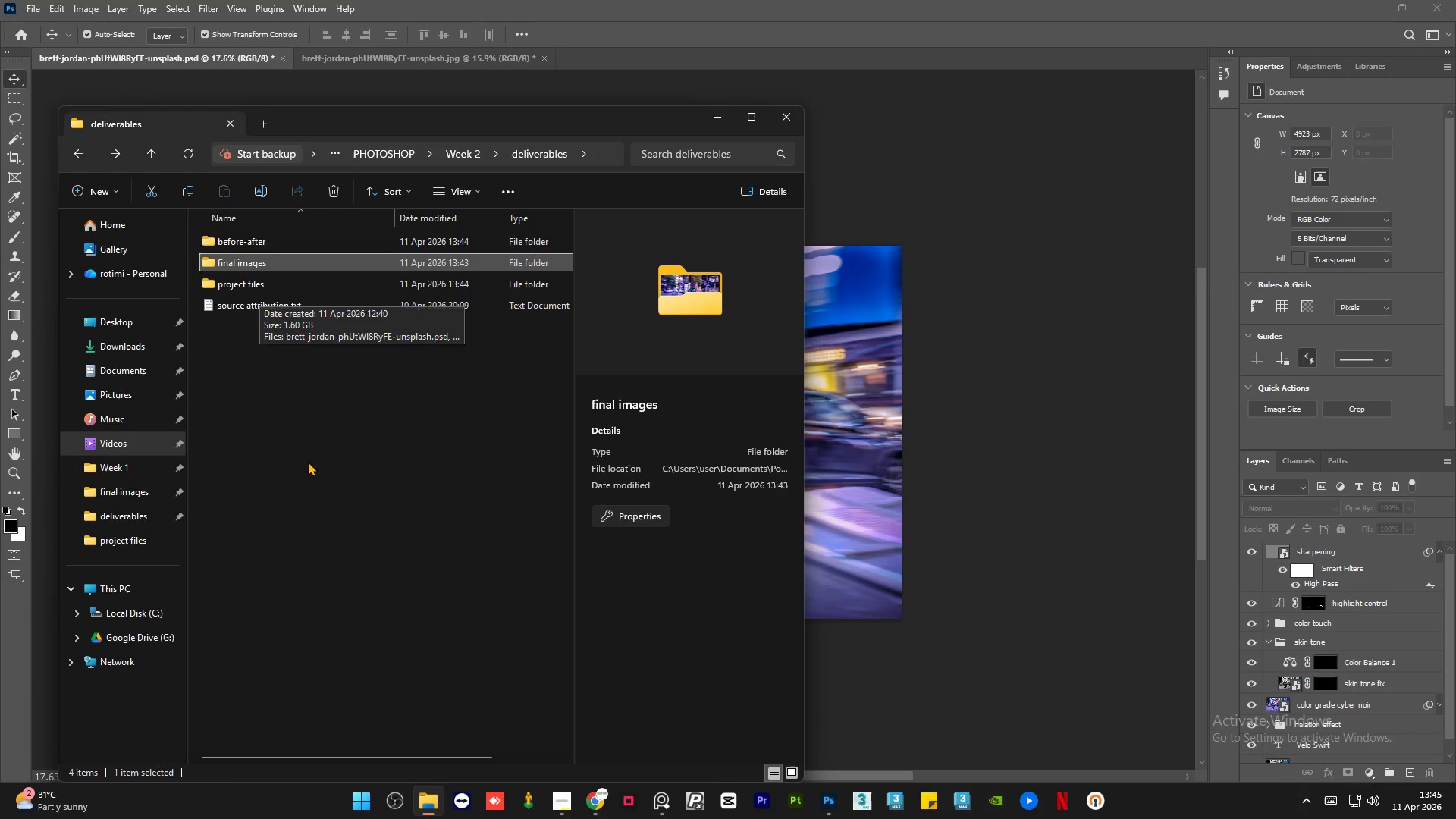 
left_click([308, 462])
 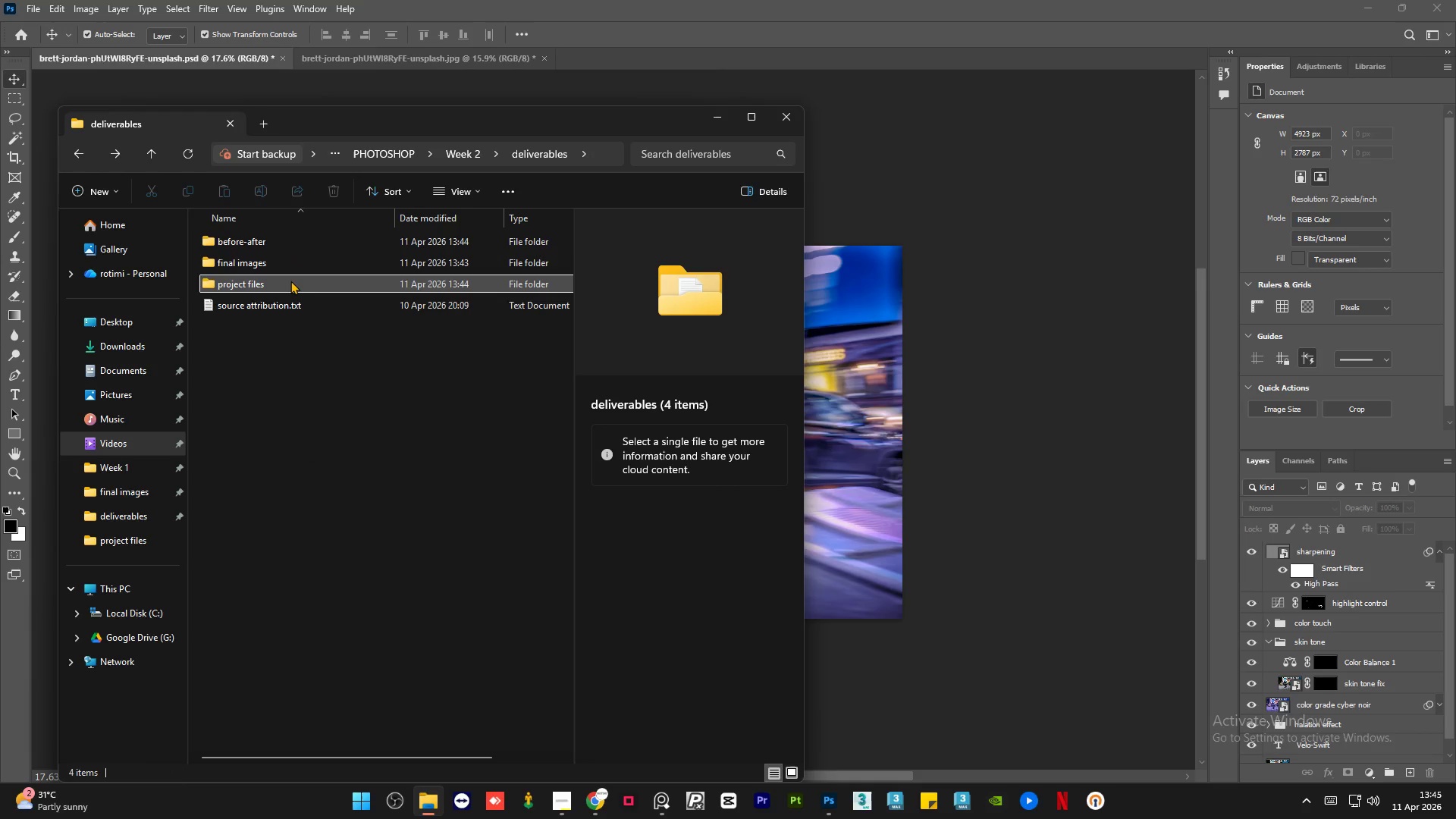 
double_click([290, 281])
 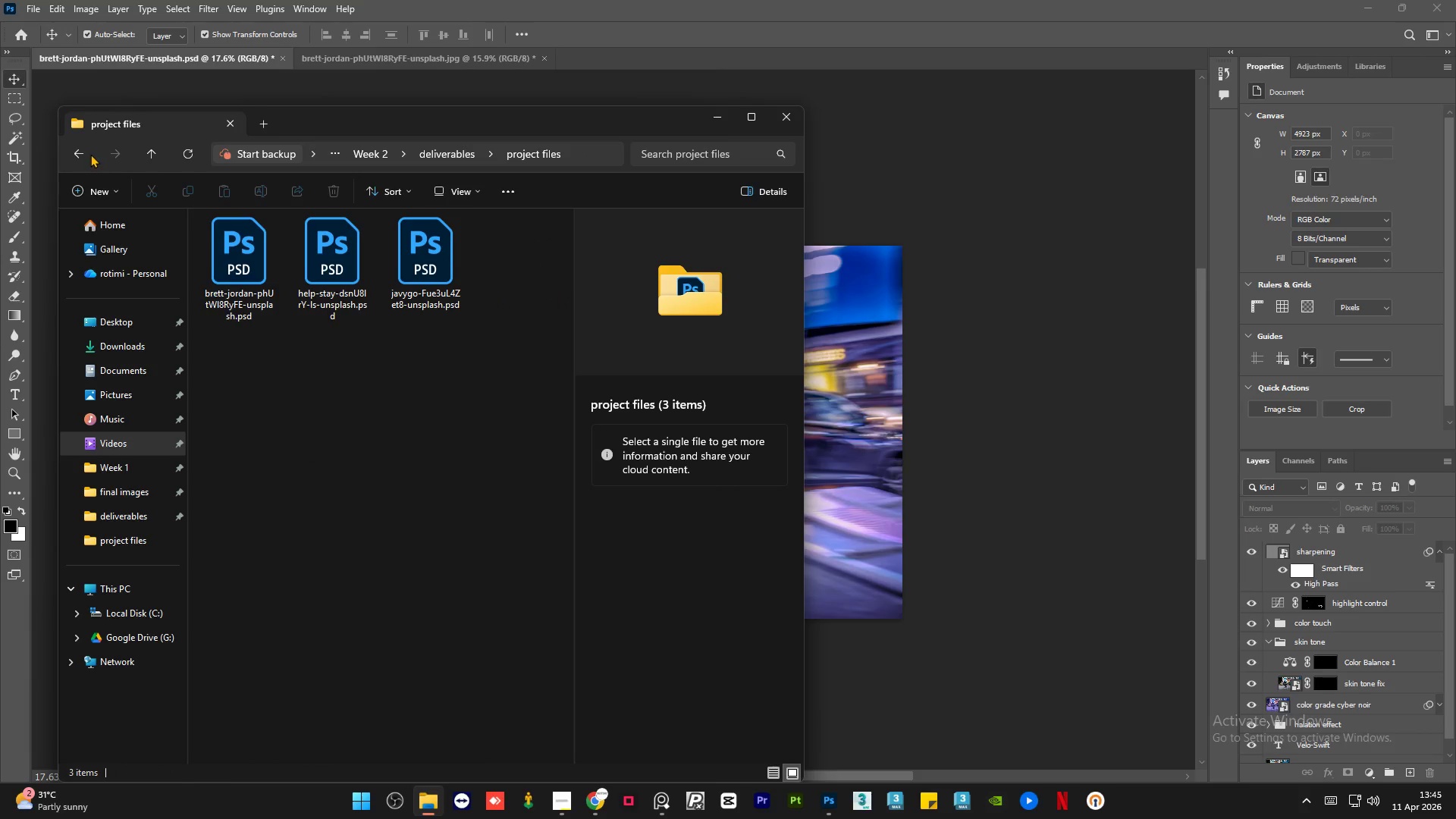 
left_click([87, 155])
 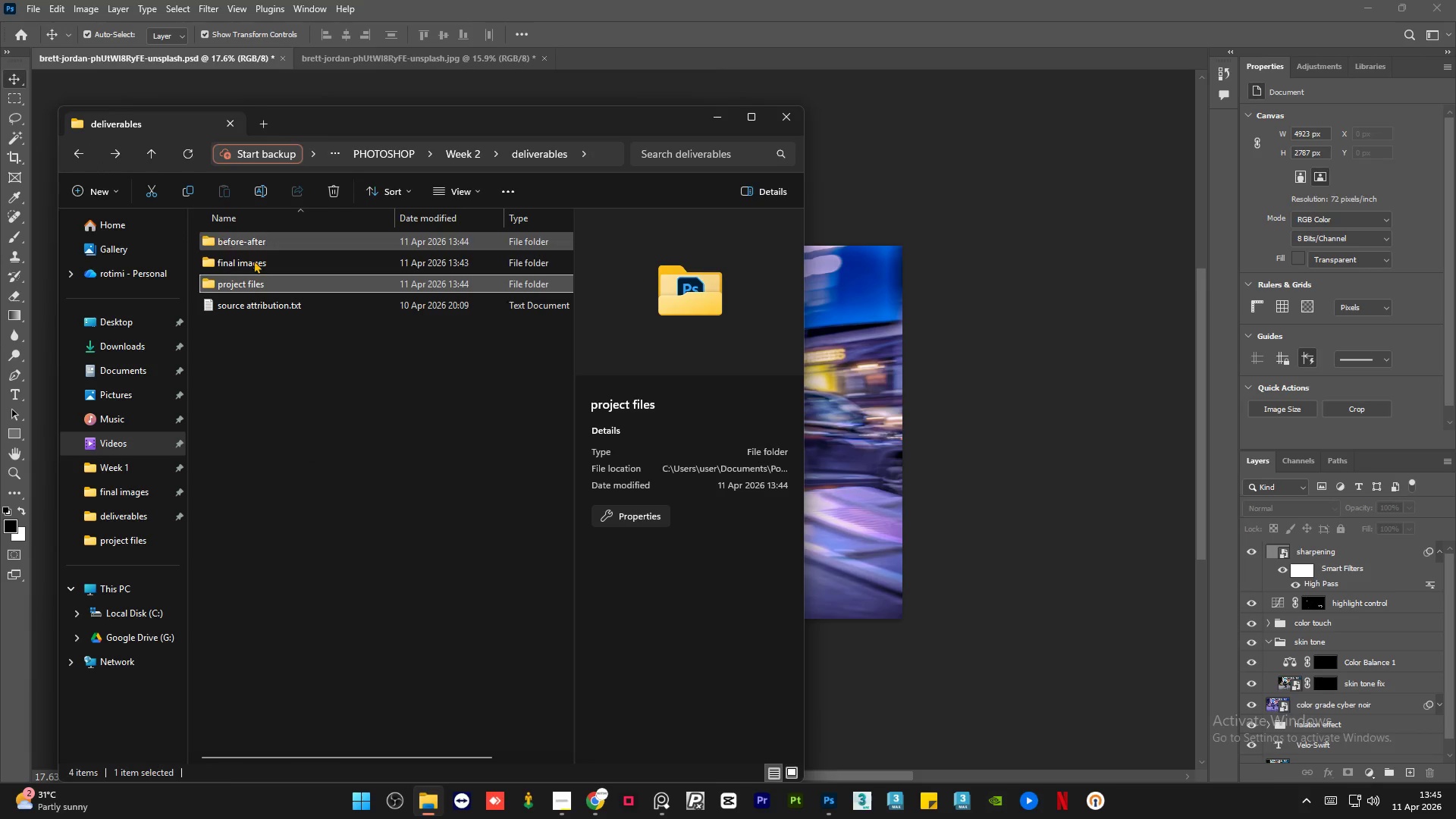 
mouse_move([284, 247])
 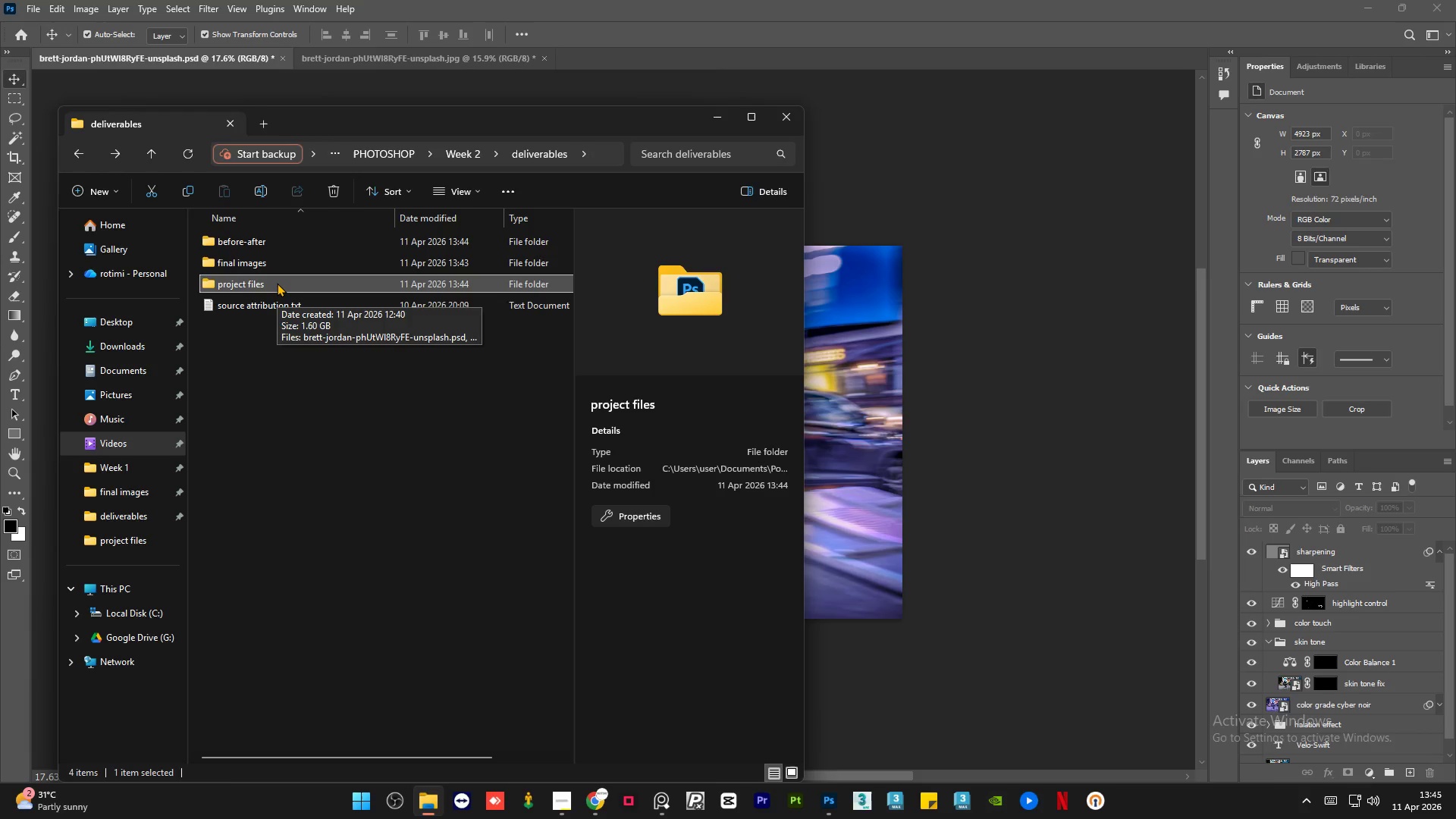 
mouse_move([292, 329])
 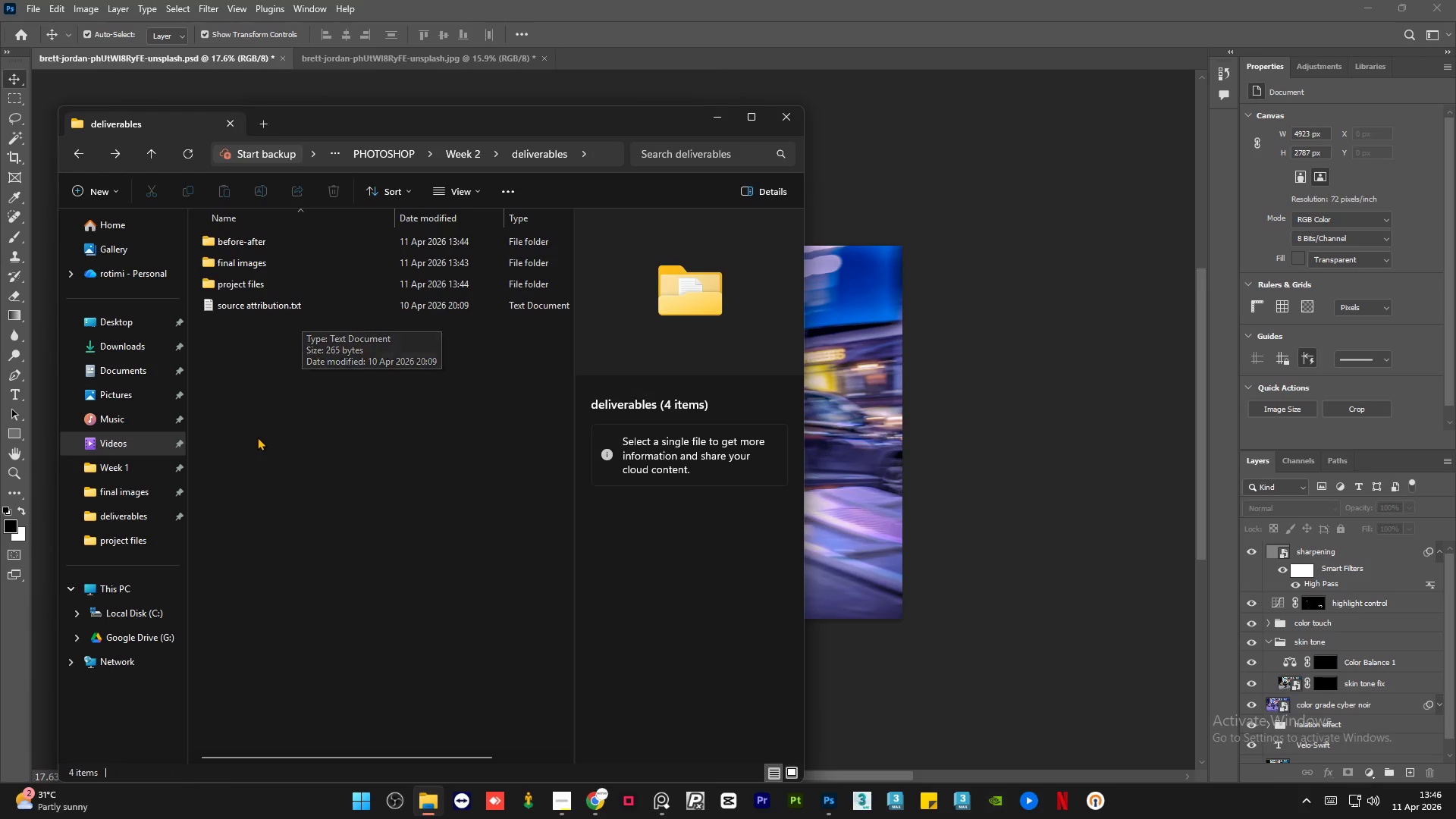 
left_click([257, 437])
 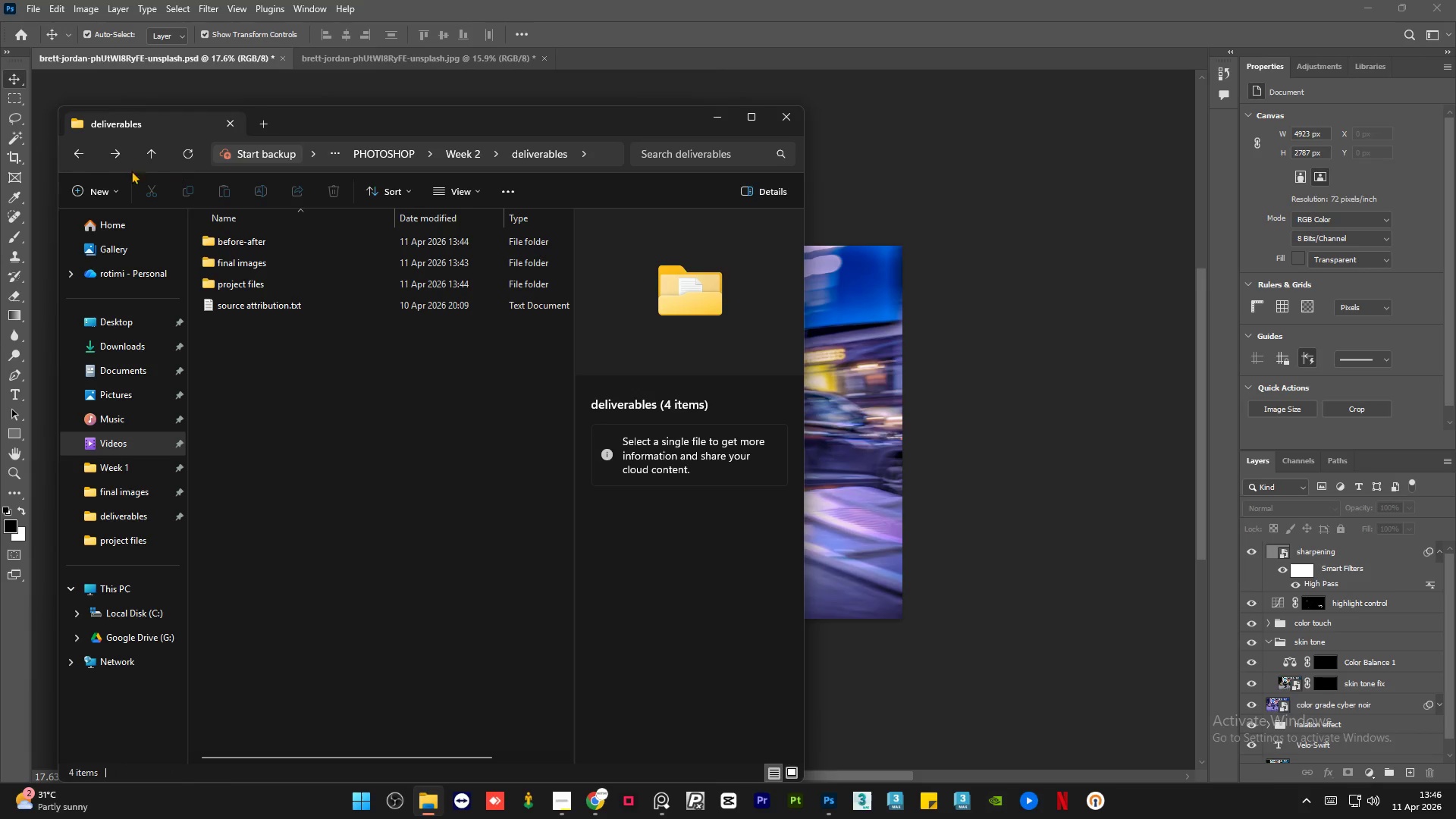 
left_click([79, 158])
 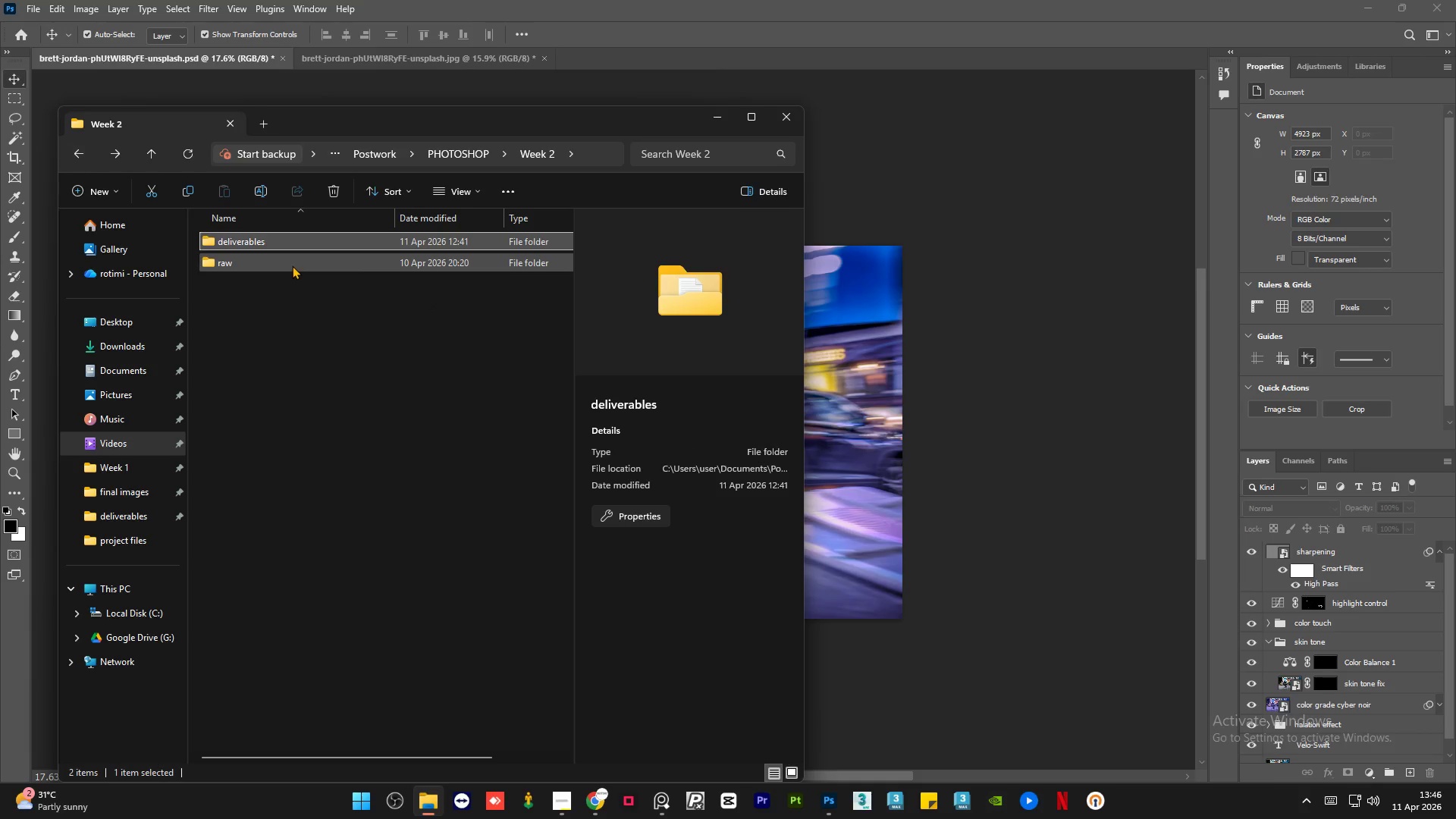 
double_click([292, 265])
 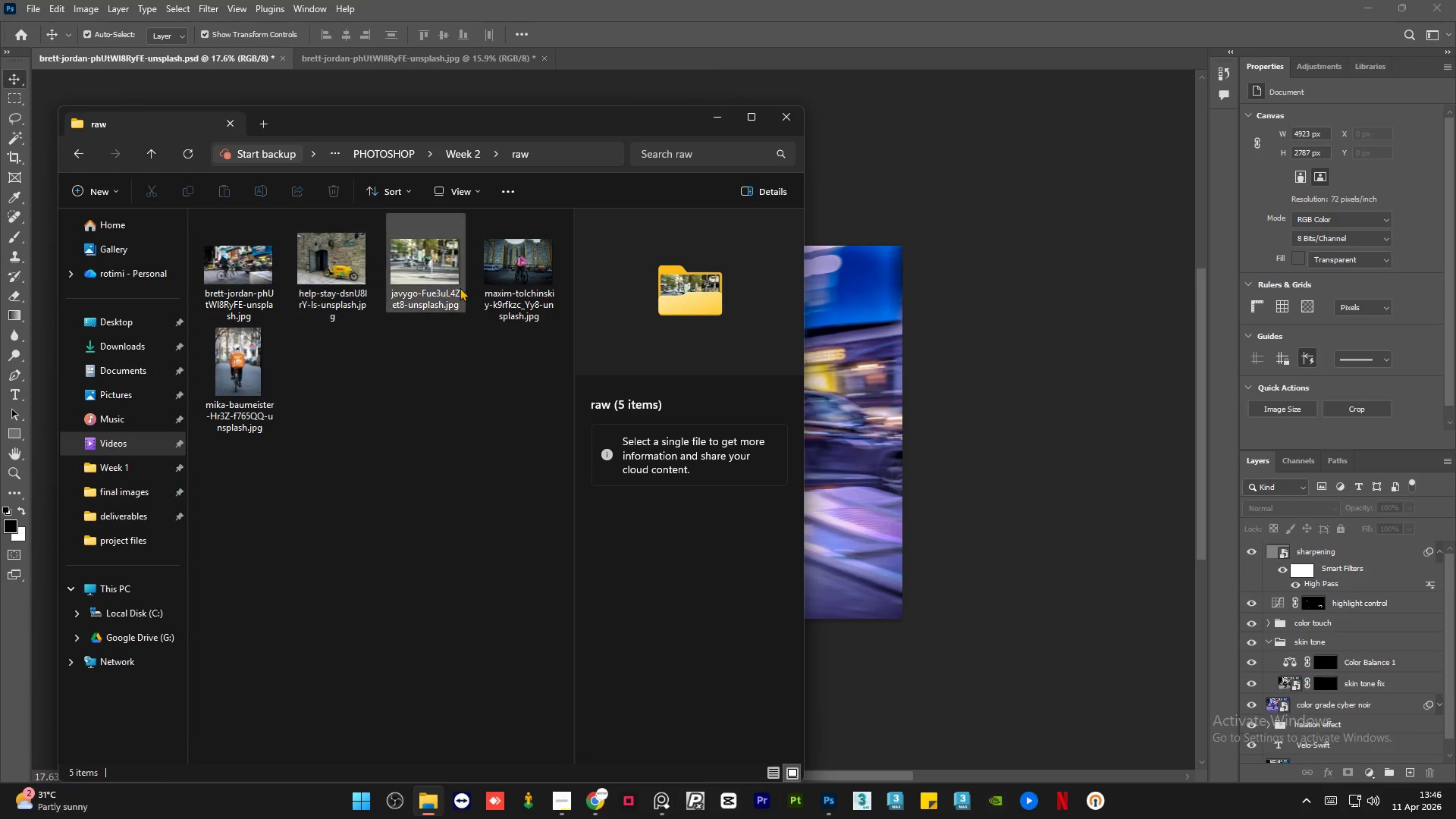 
left_click([501, 268])
 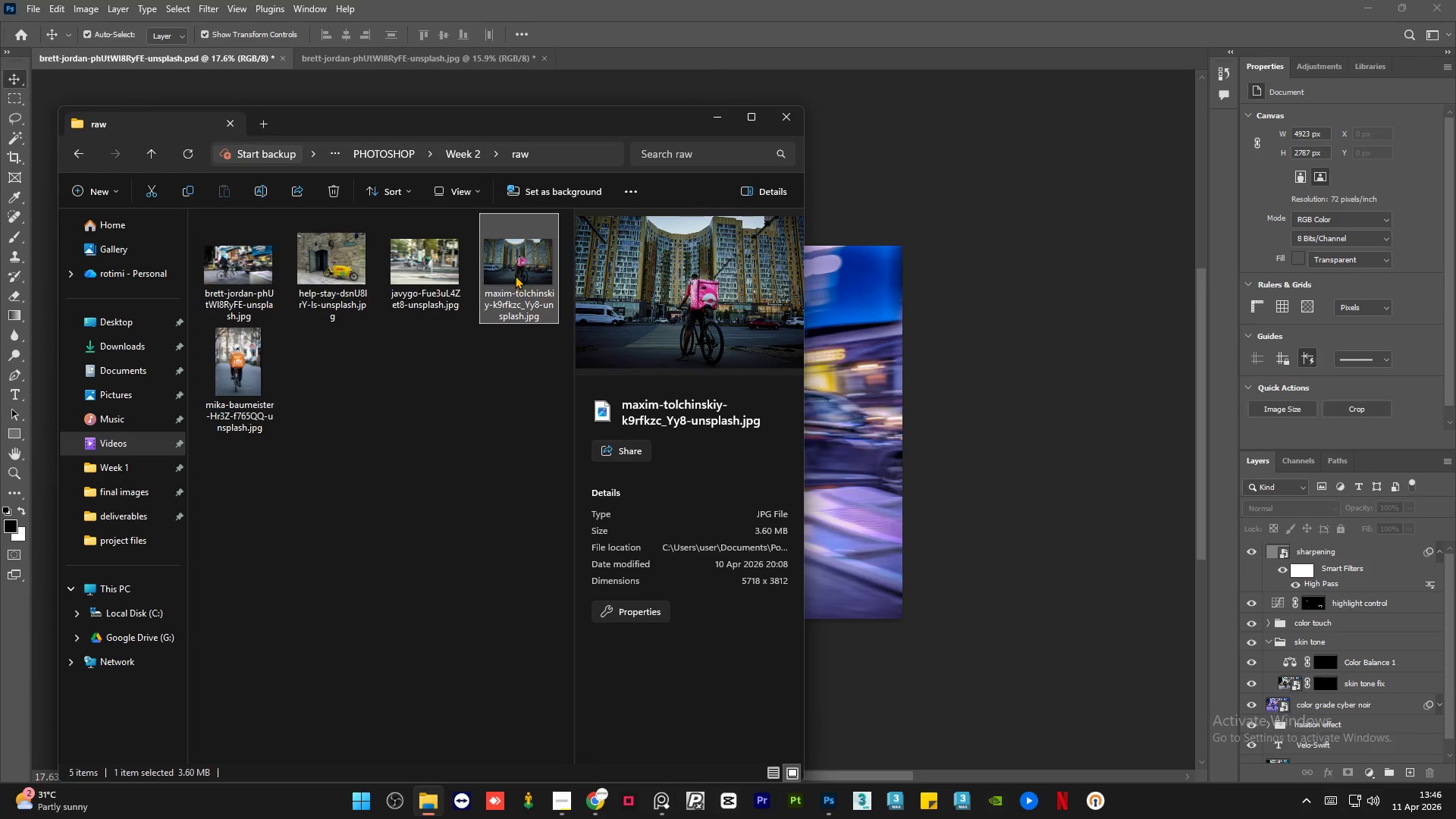 
left_click_drag(start_coordinate=[515, 275], to_coordinate=[590, 53])
 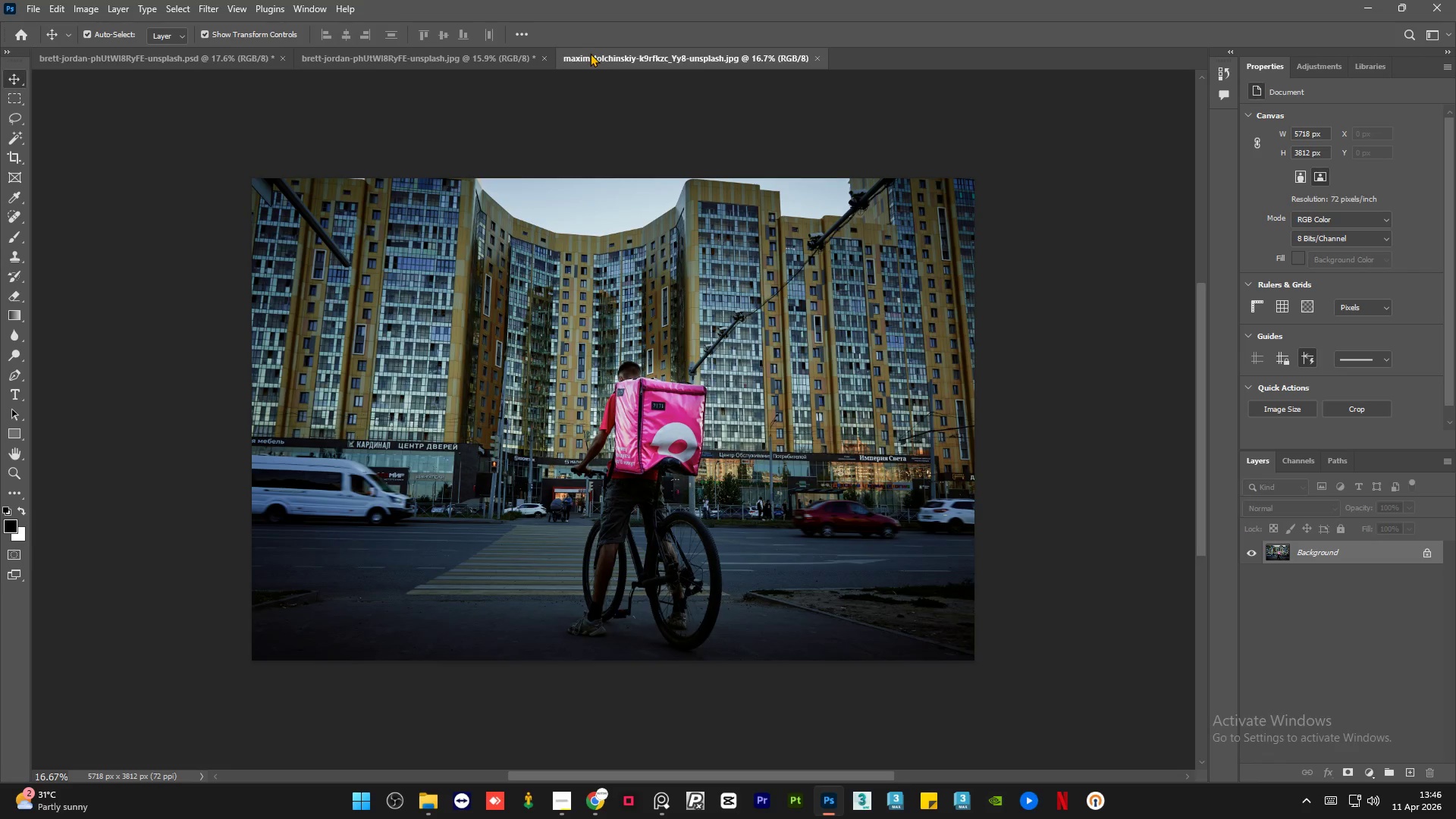 
left_click_drag(start_coordinate=[604, 53], to_coordinate=[586, 61])
 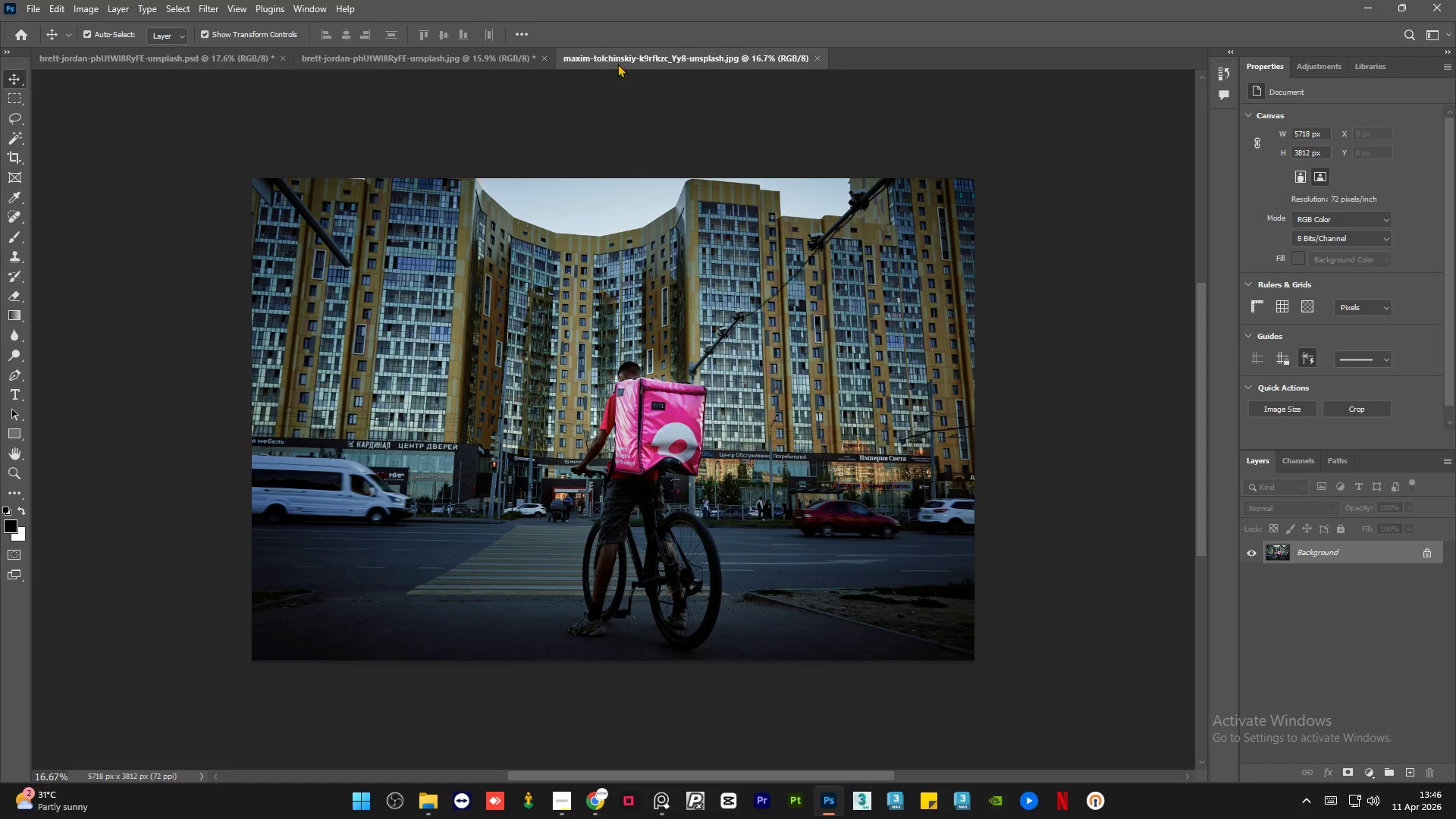 
left_click_drag(start_coordinate=[617, 64], to_coordinate=[359, 61])
 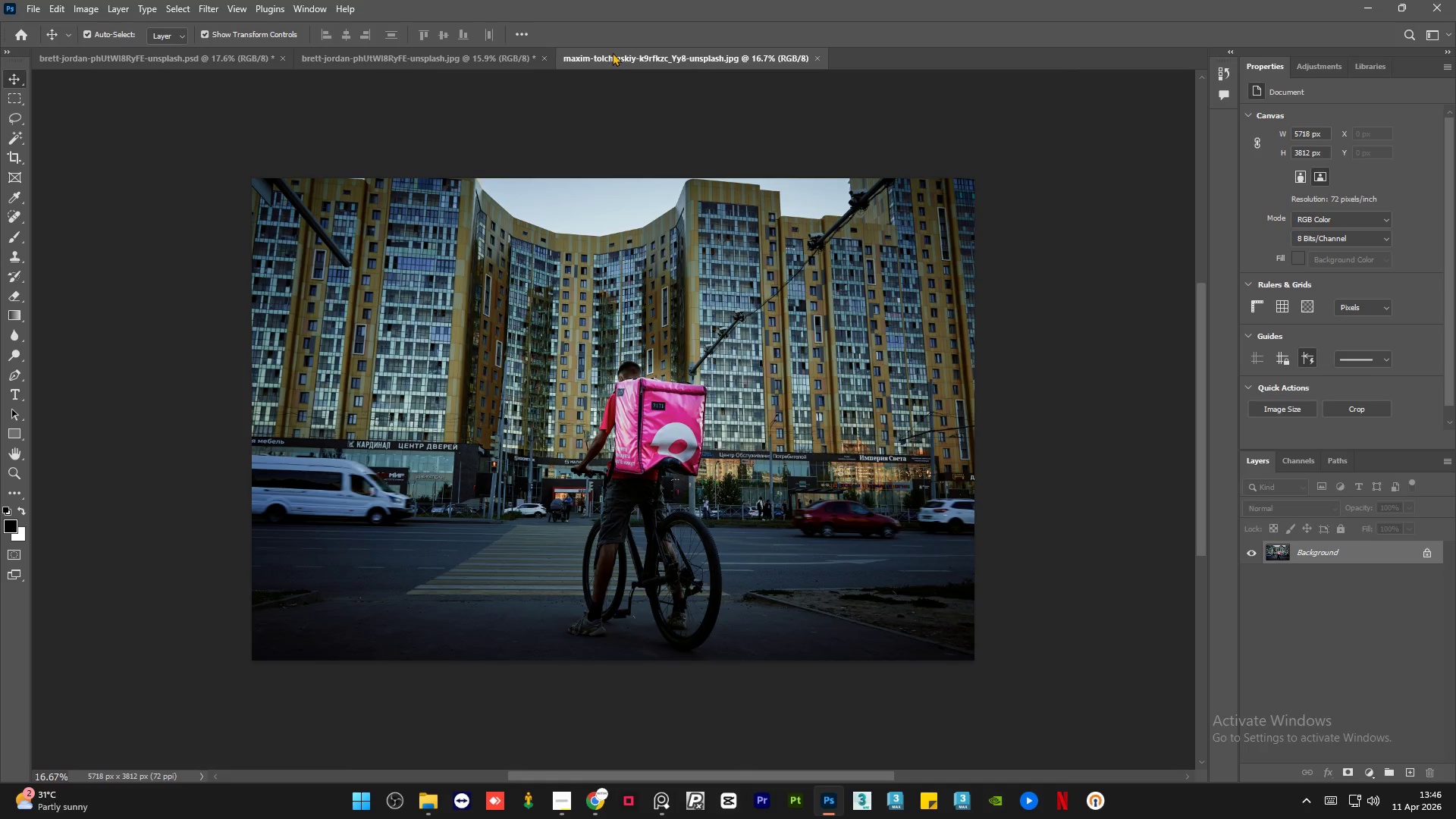 
left_click_drag(start_coordinate=[612, 52], to_coordinate=[623, 59])
 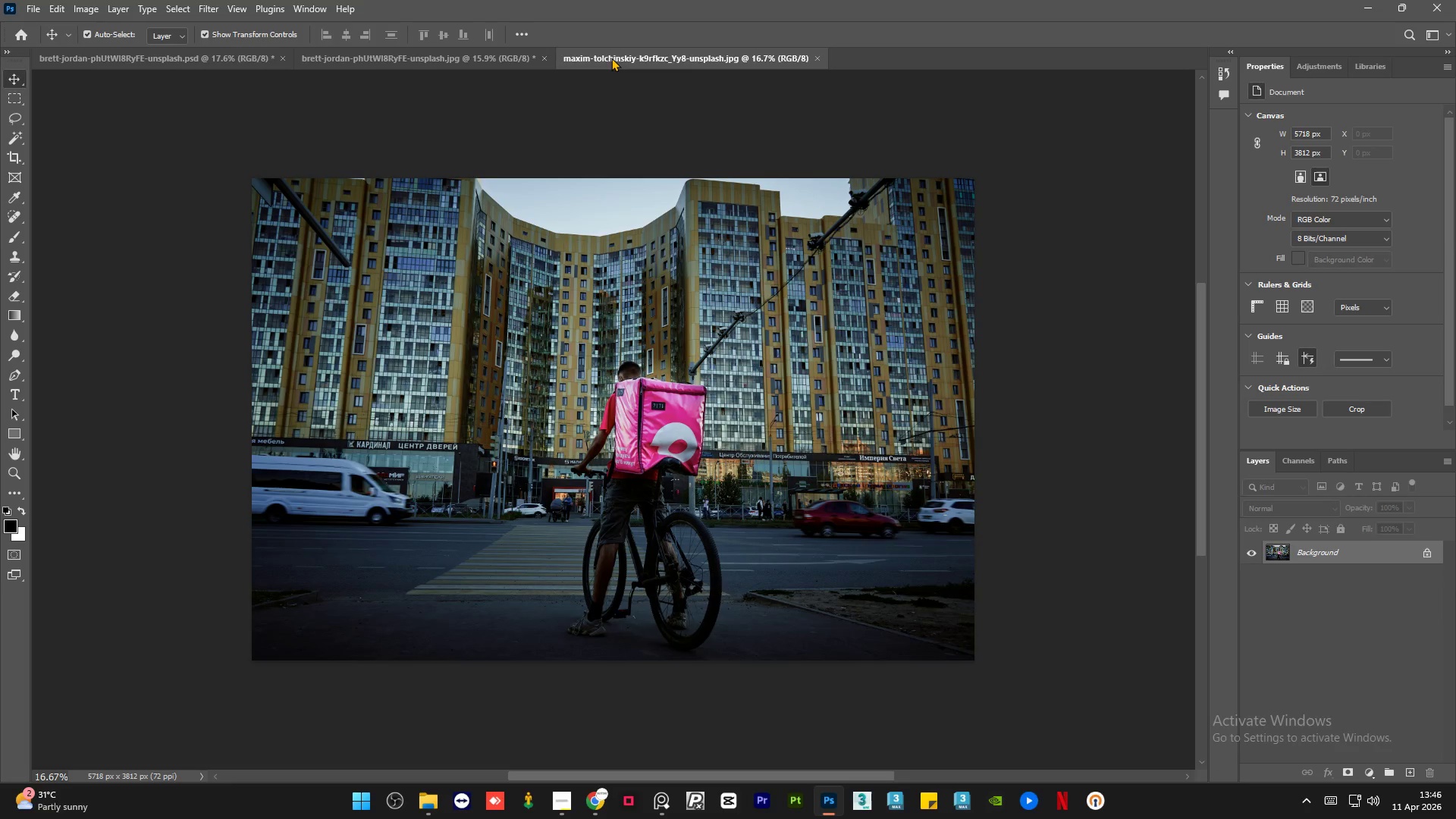 
left_click_drag(start_coordinate=[612, 58], to_coordinate=[346, 64])
 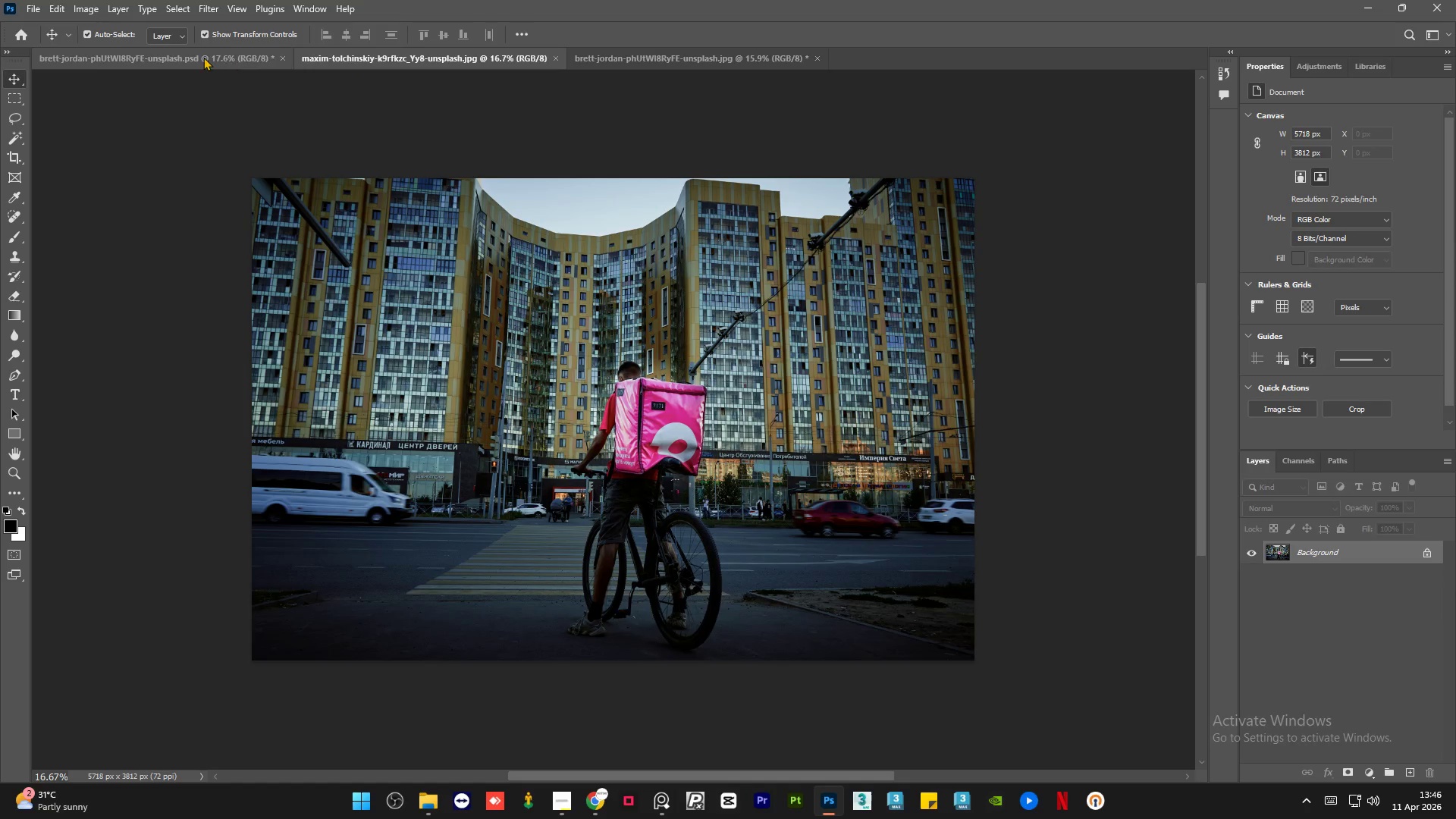 
left_click([203, 57])
 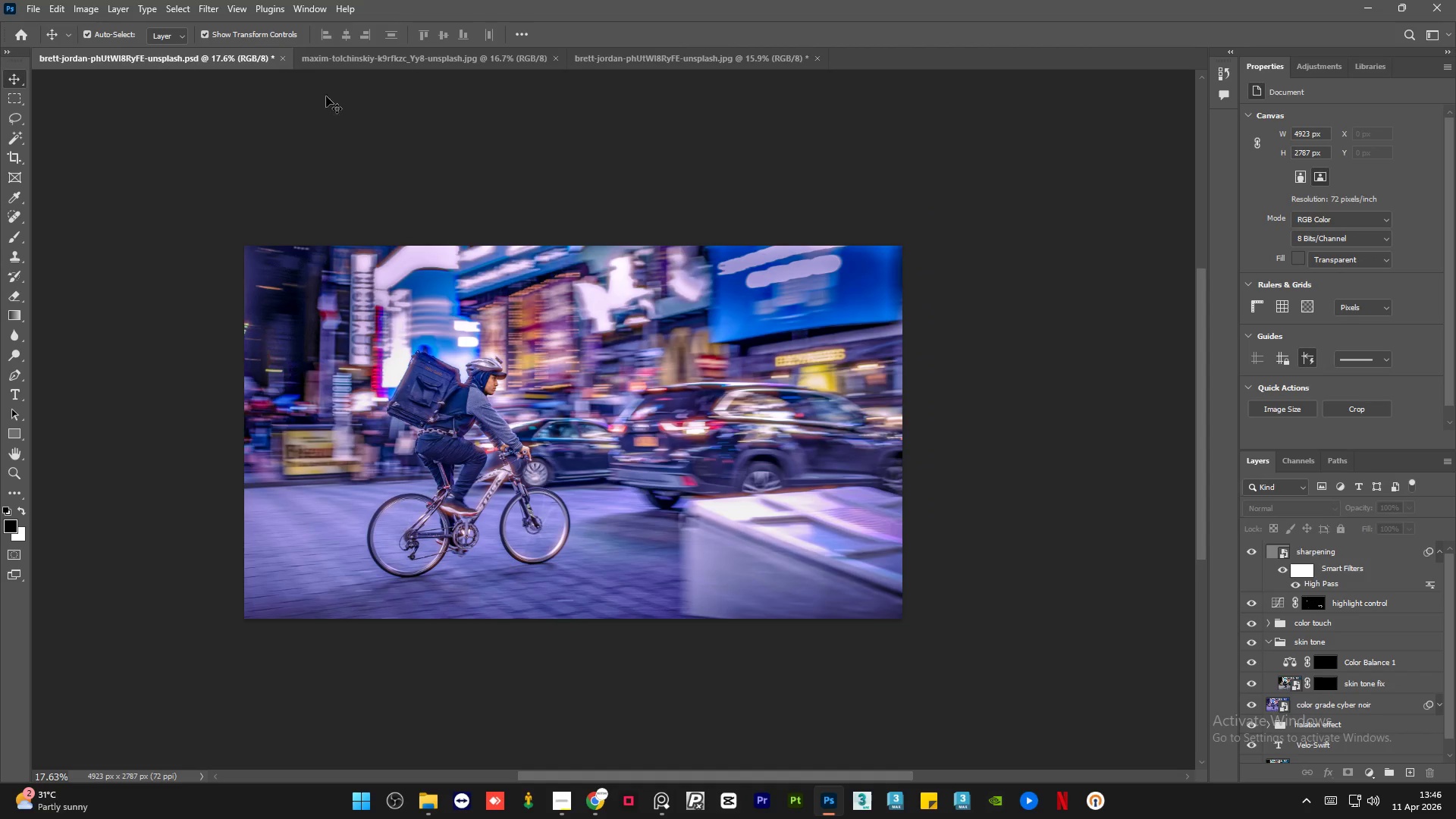 
left_click([341, 60])
 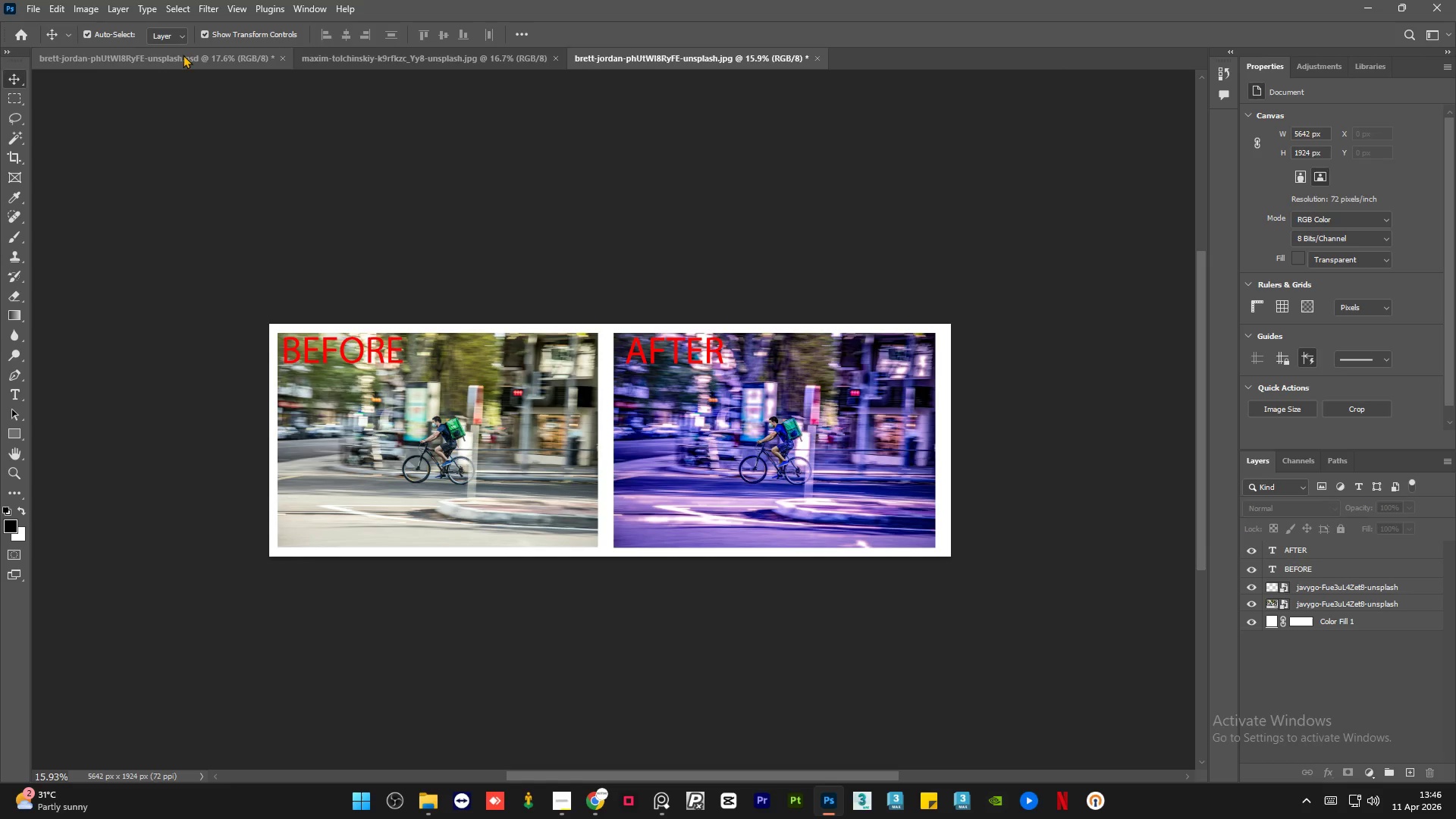 
left_click([183, 57])
 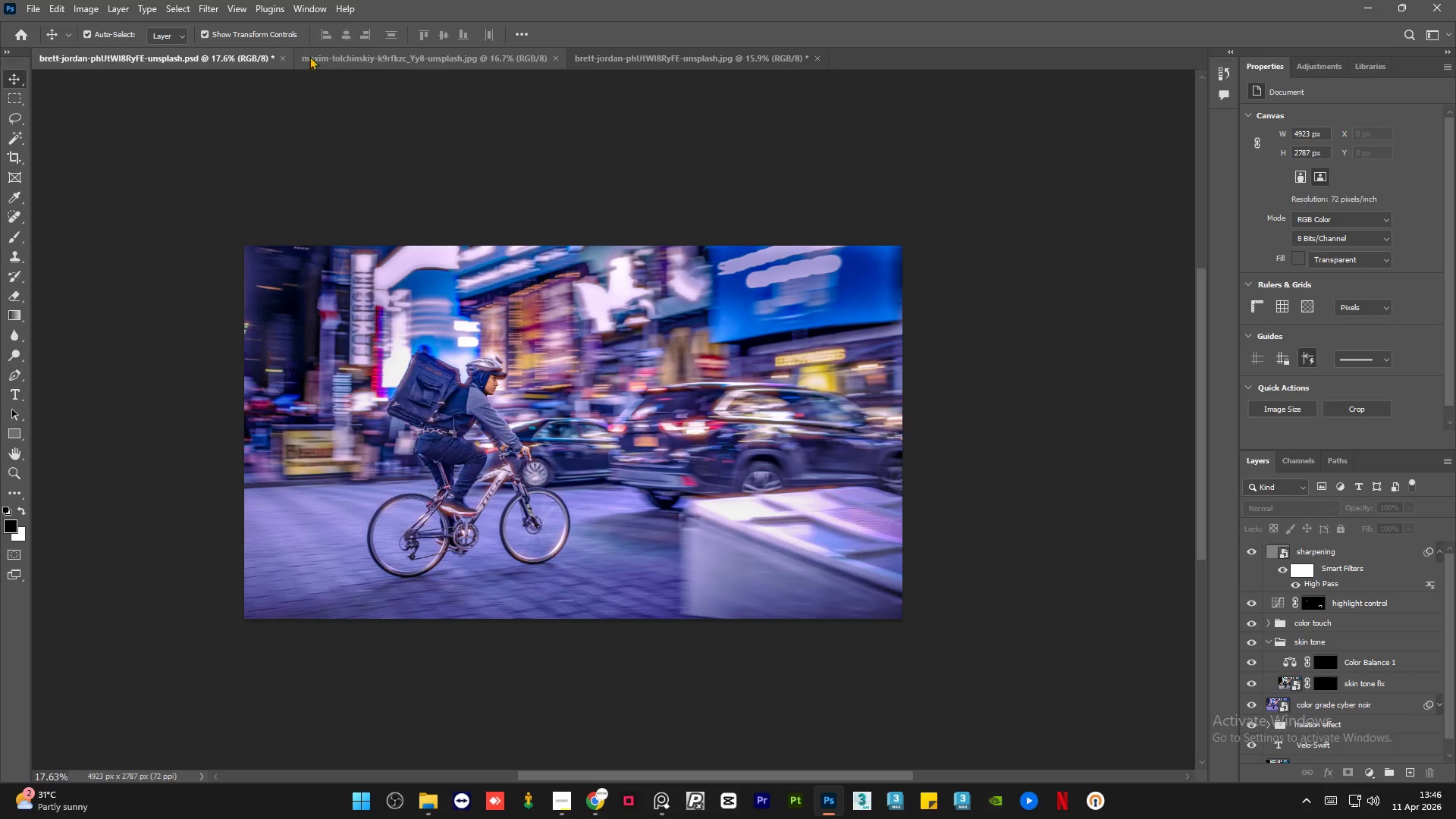 
left_click([353, 55])
 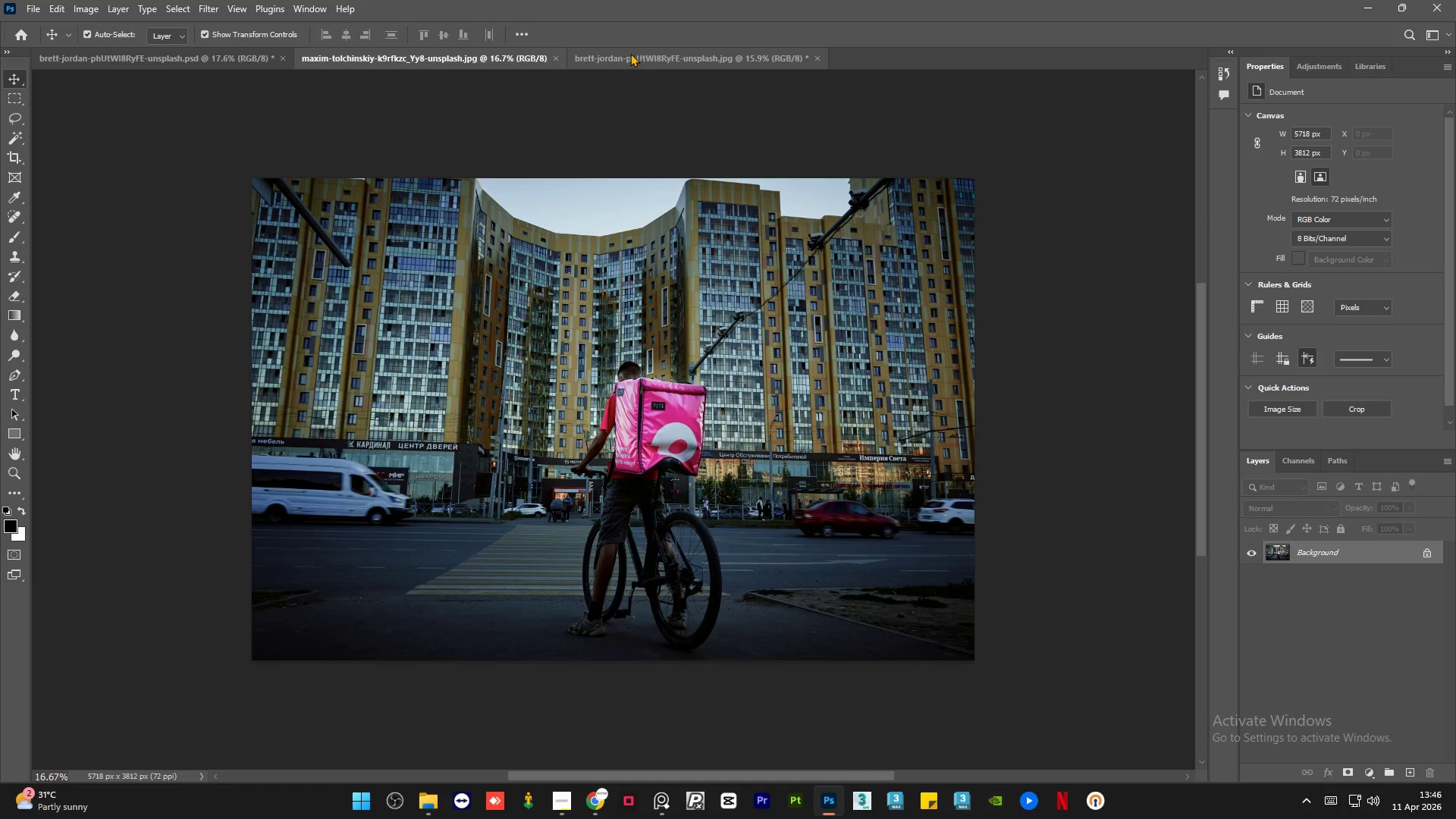 
left_click([630, 53])
 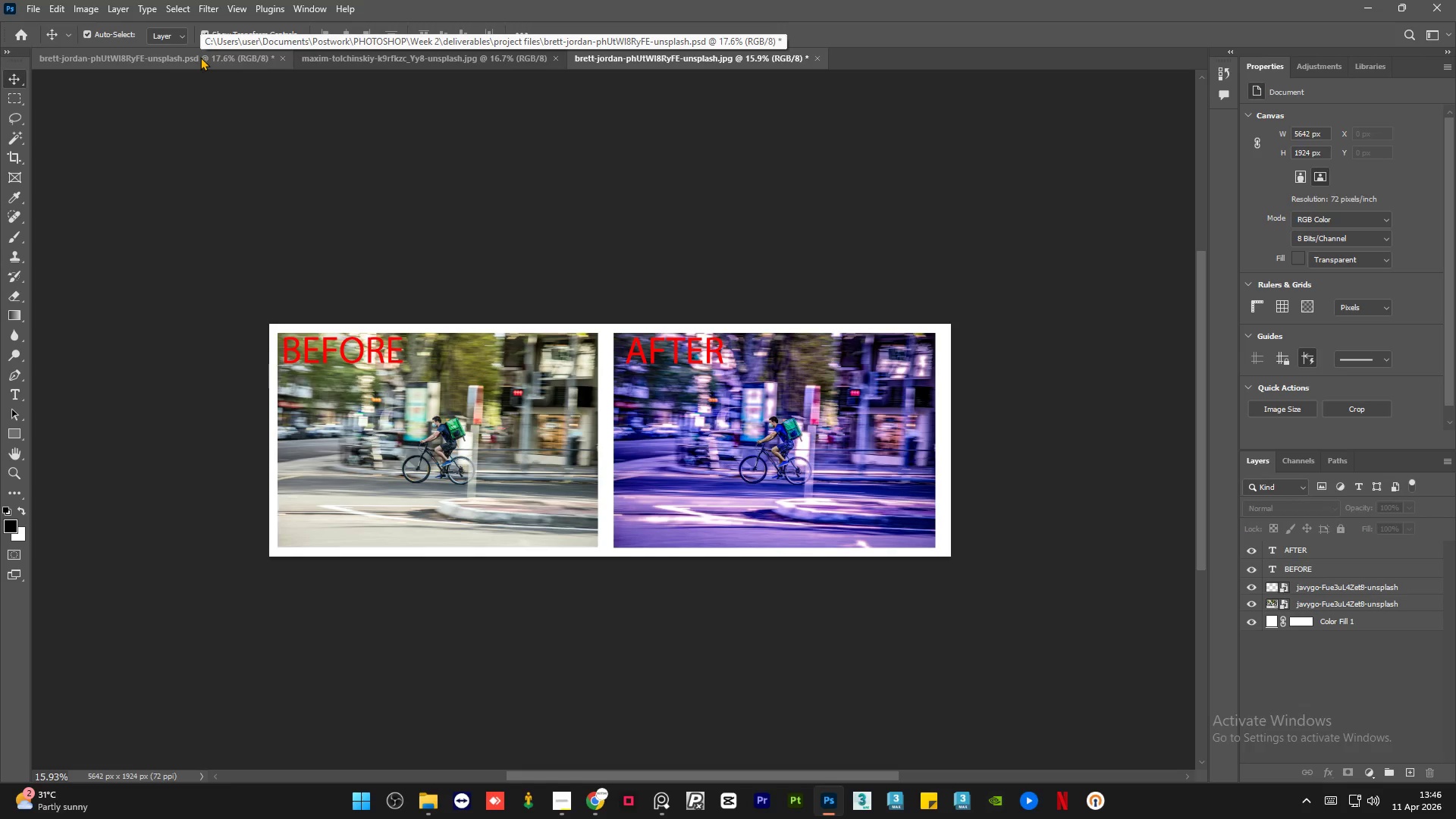 
left_click([200, 57])
 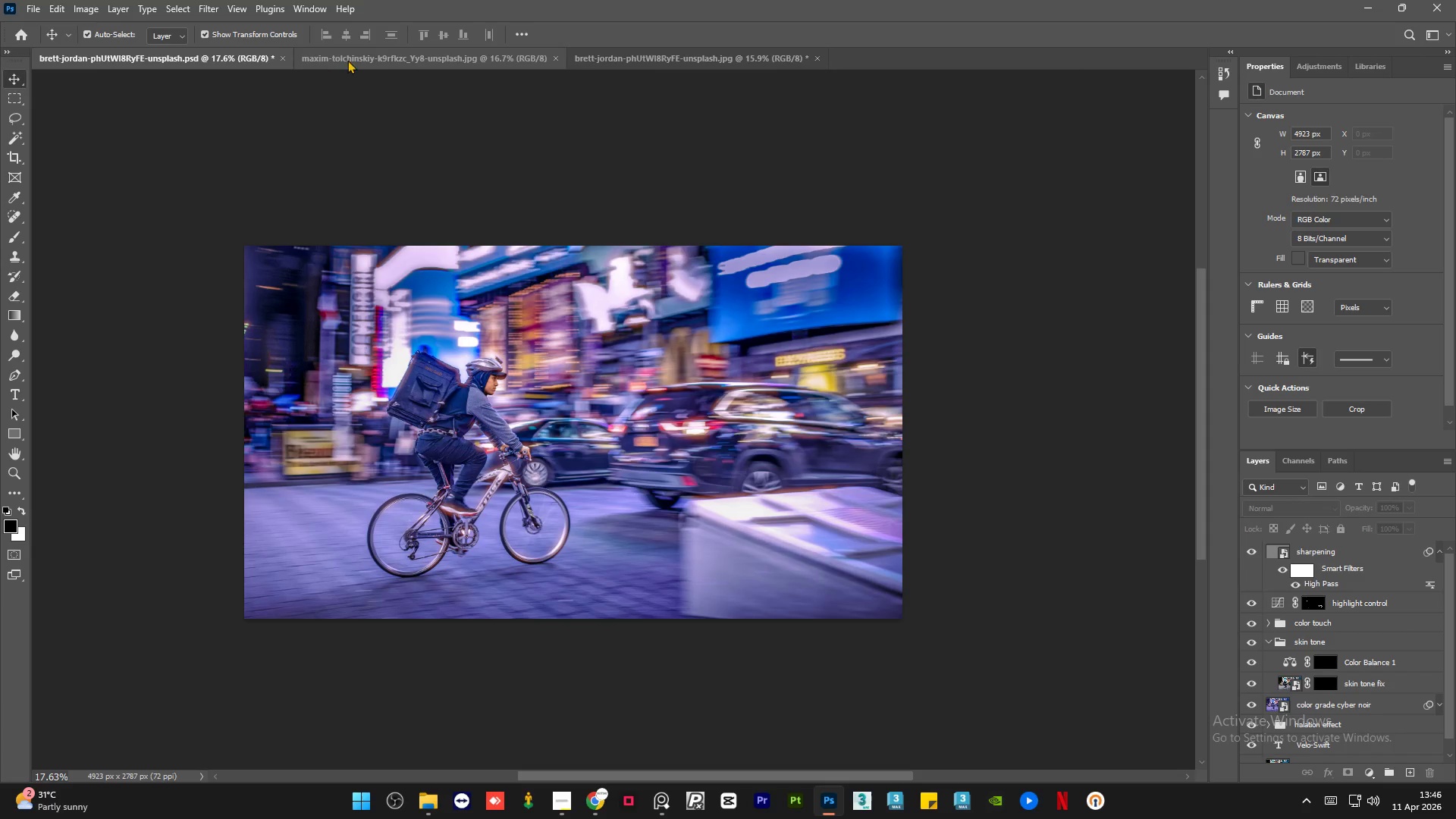 
left_click([351, 58])
 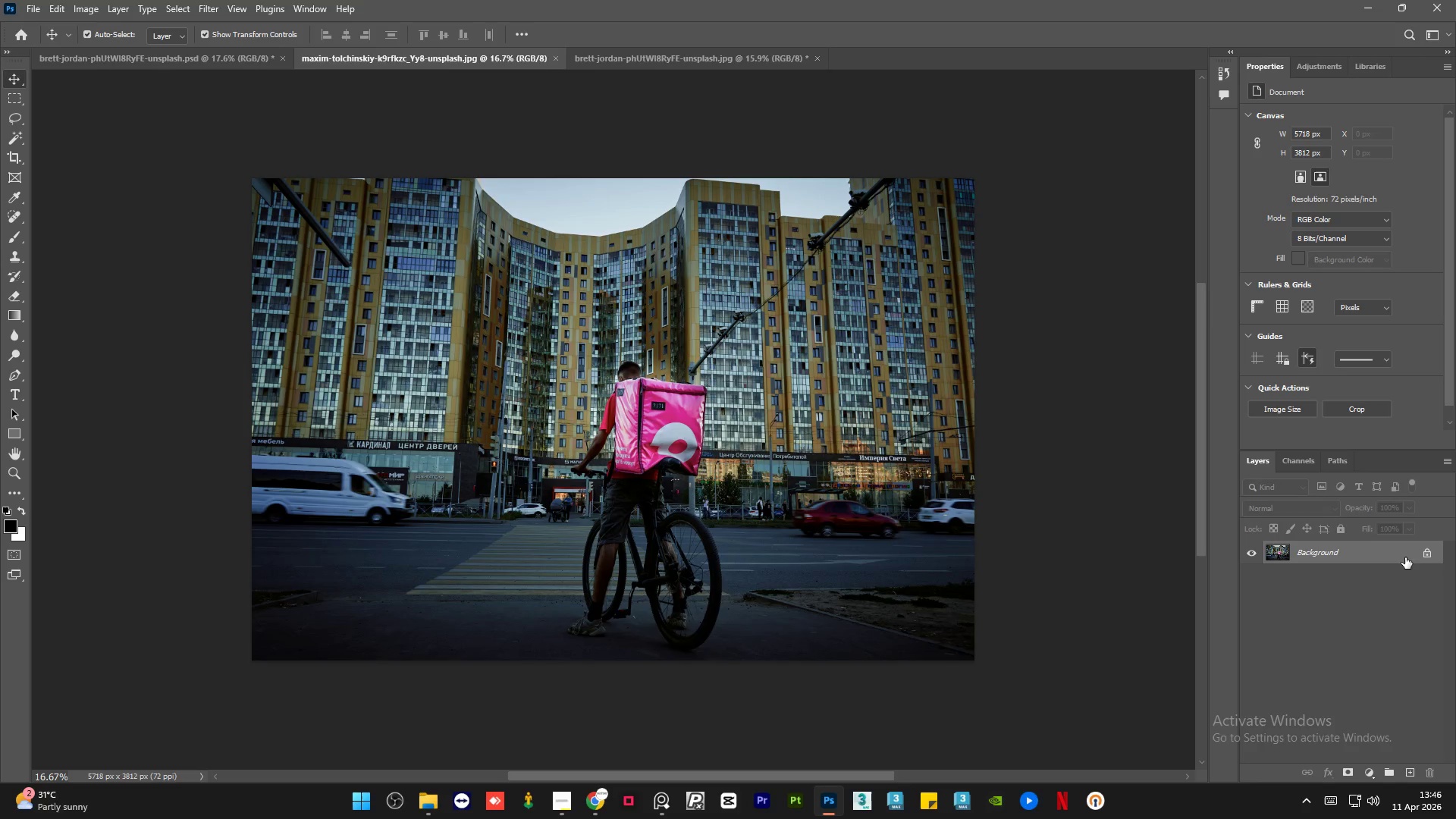 
left_click([1433, 554])
 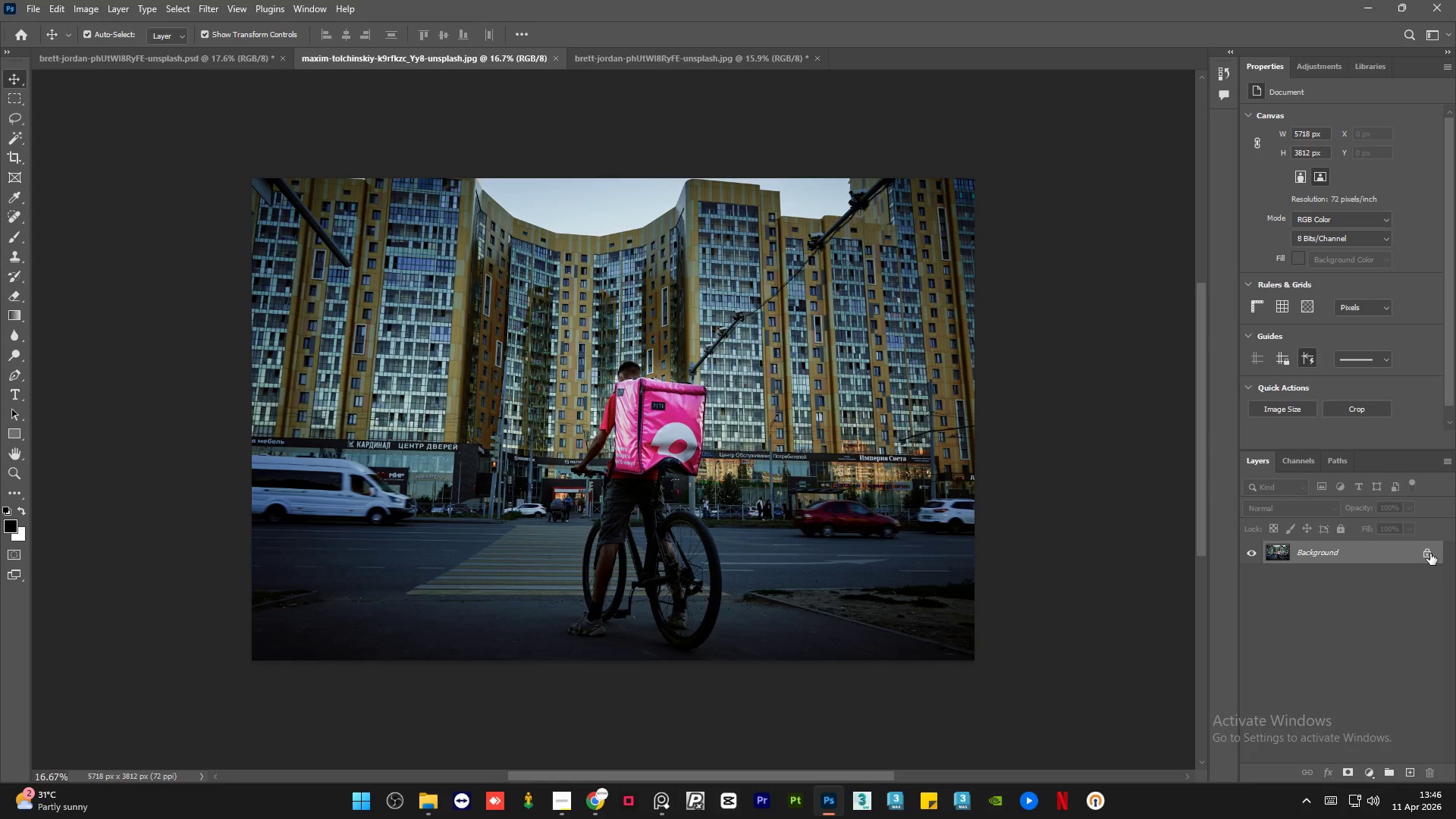 
left_click([1430, 554])
 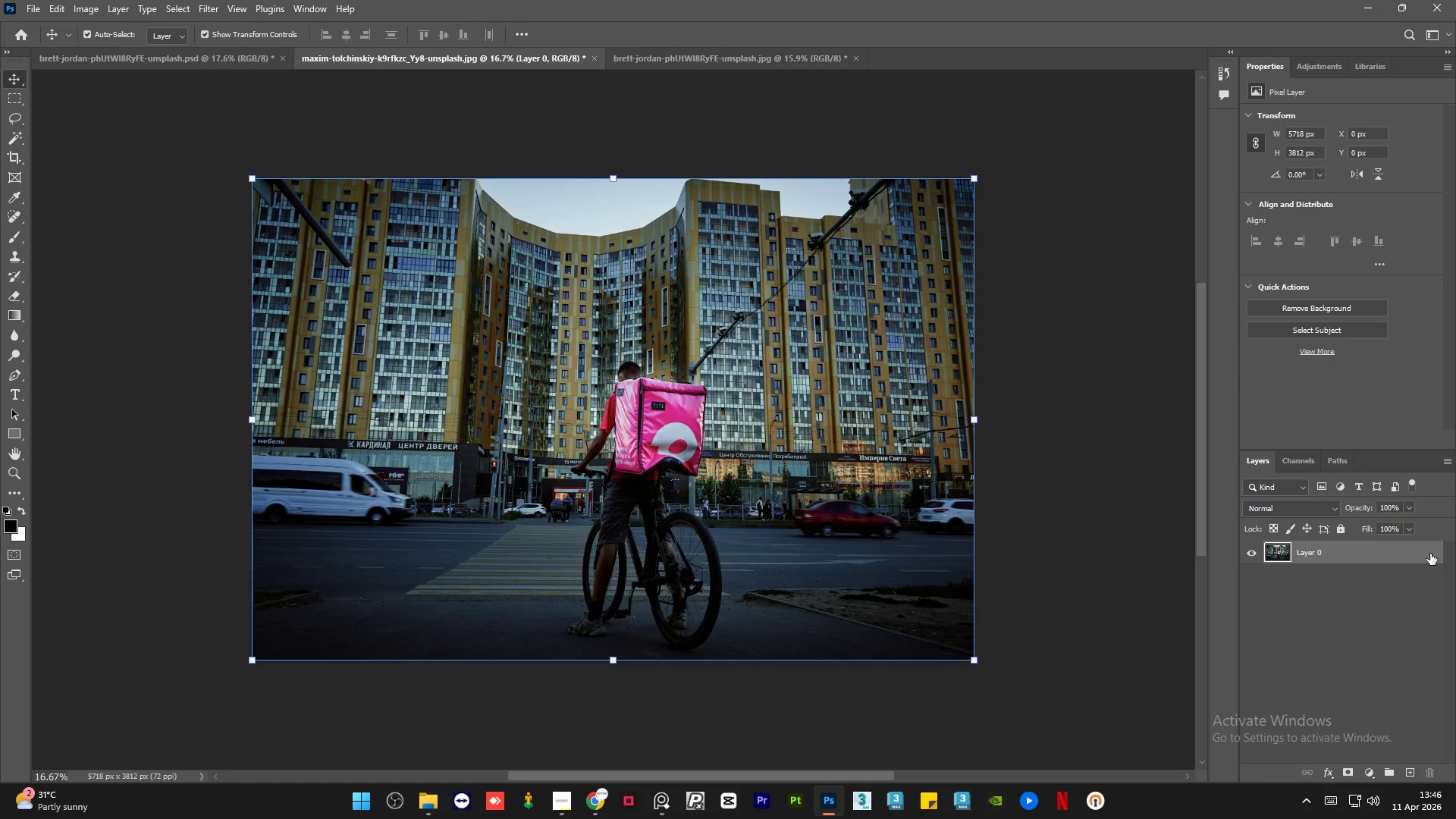 
mouse_move([1380, 560])
 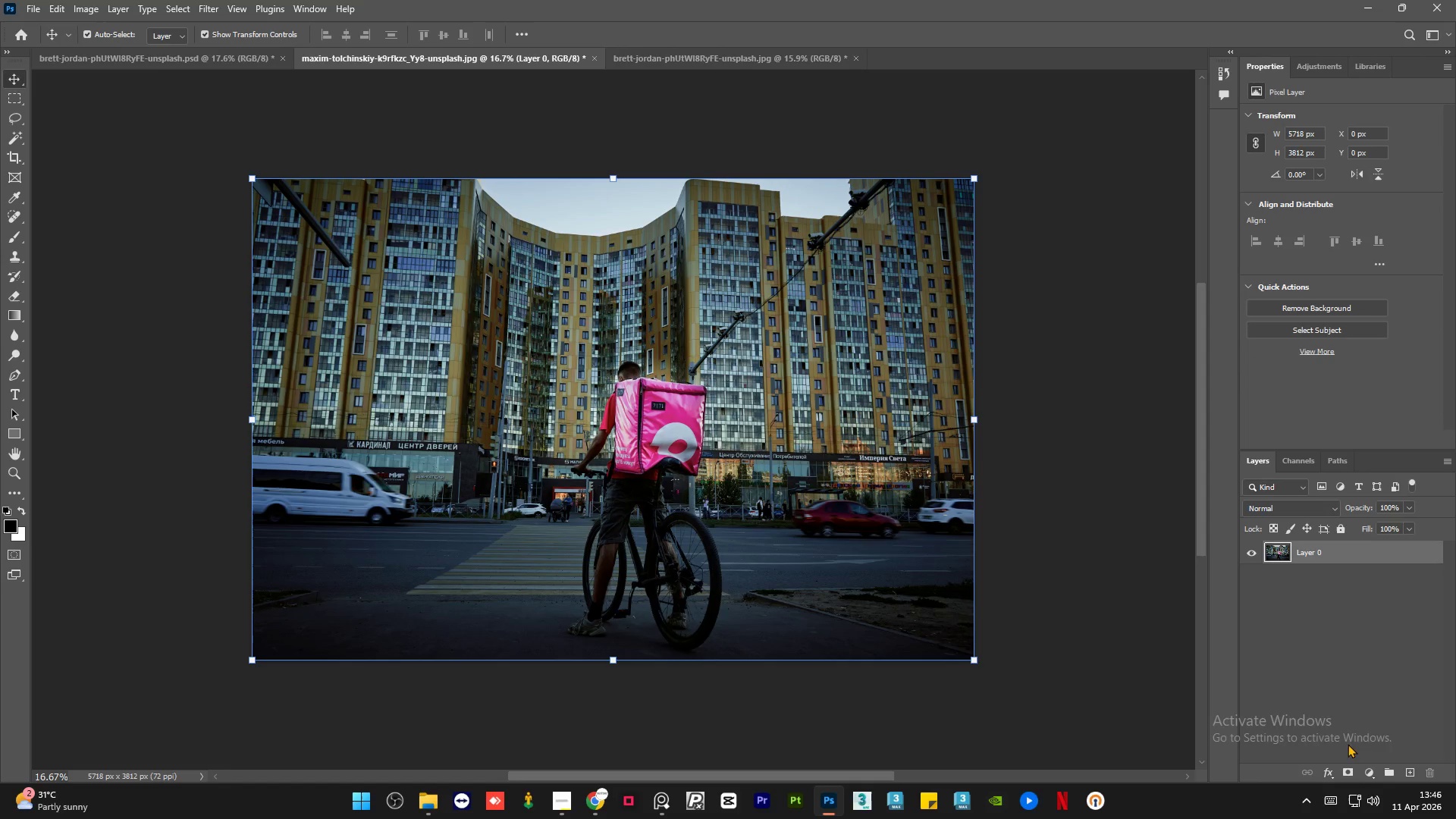 
wait(6.05)
 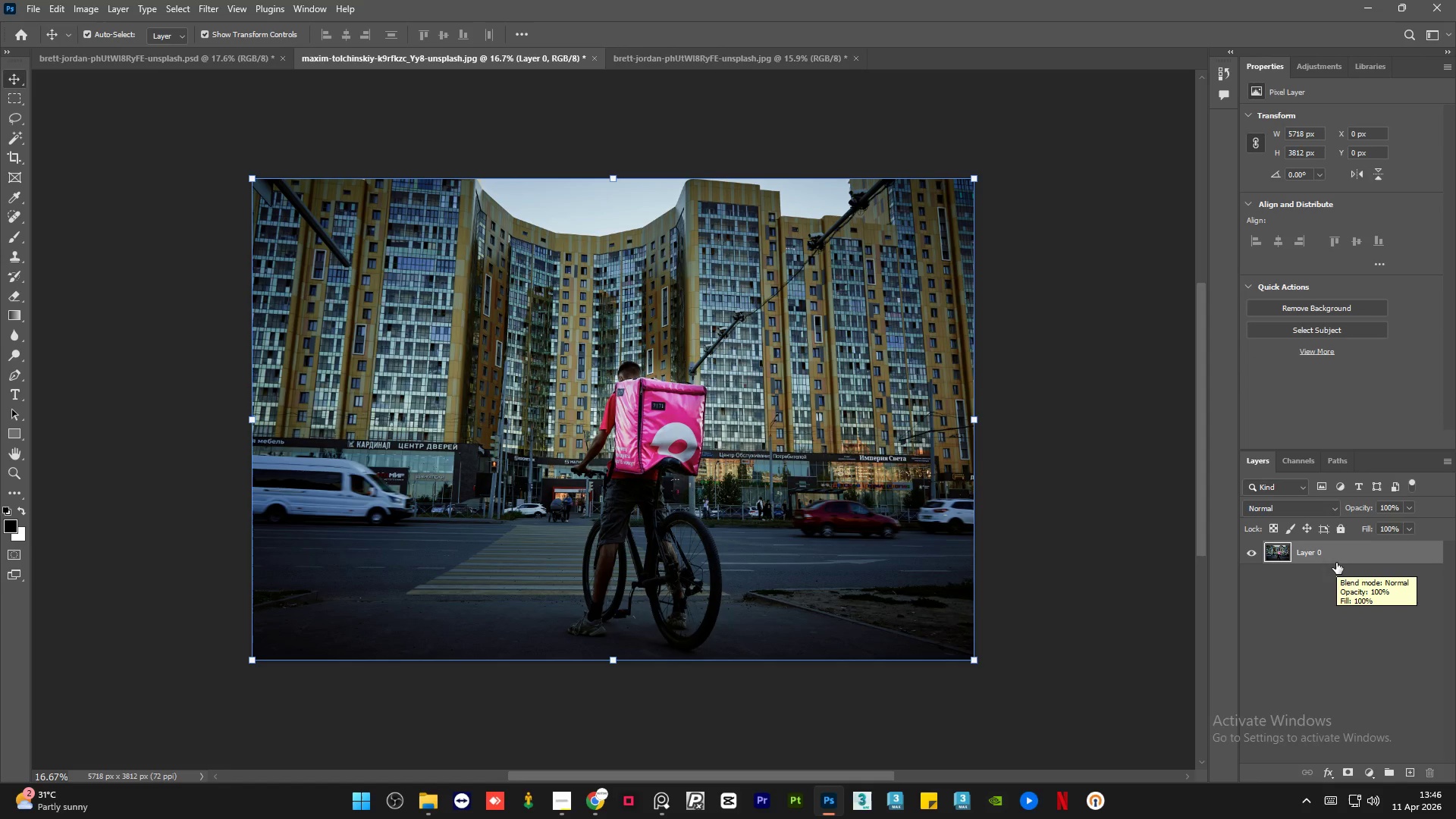 
left_click([566, 814])